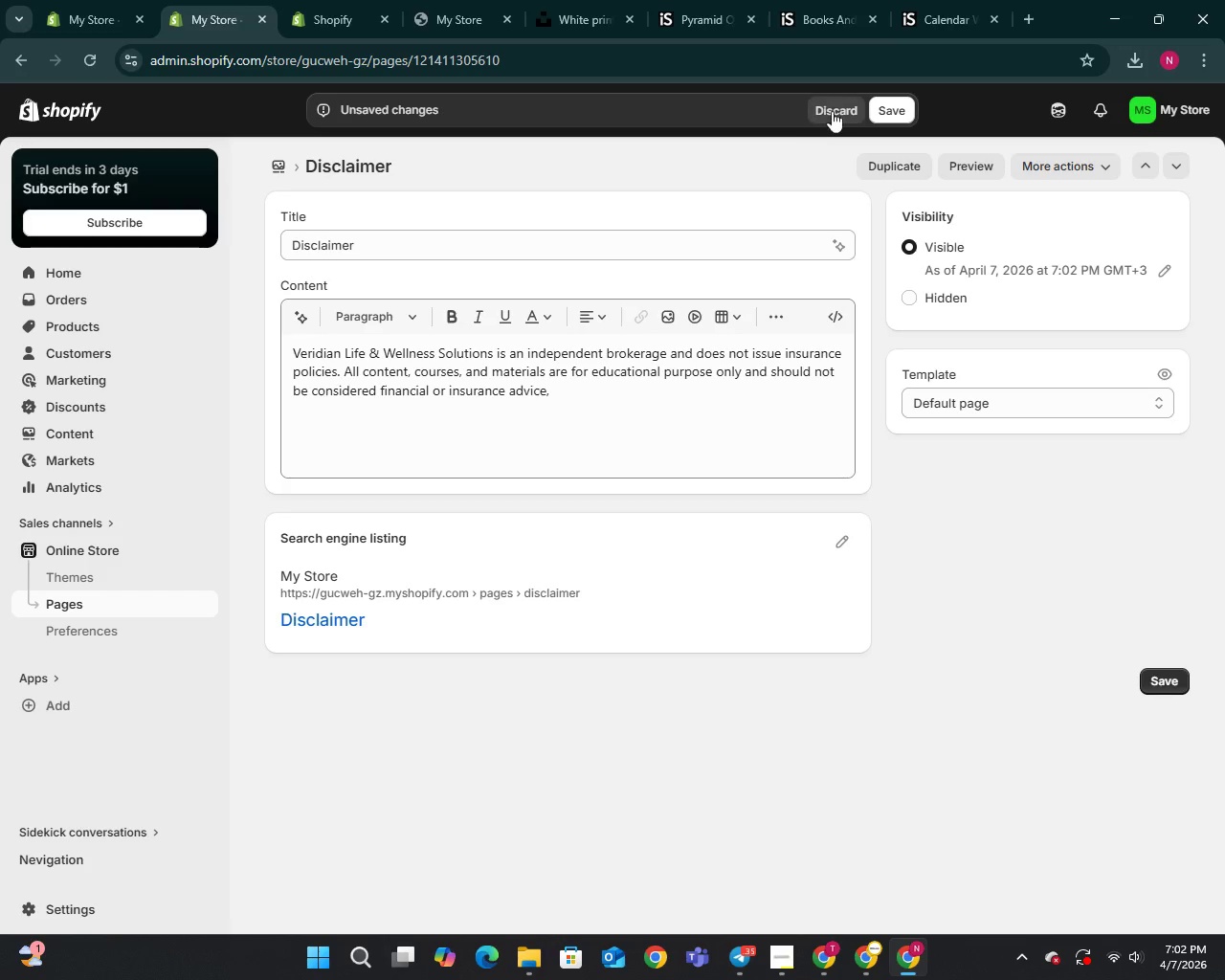 
left_click([885, 100])
 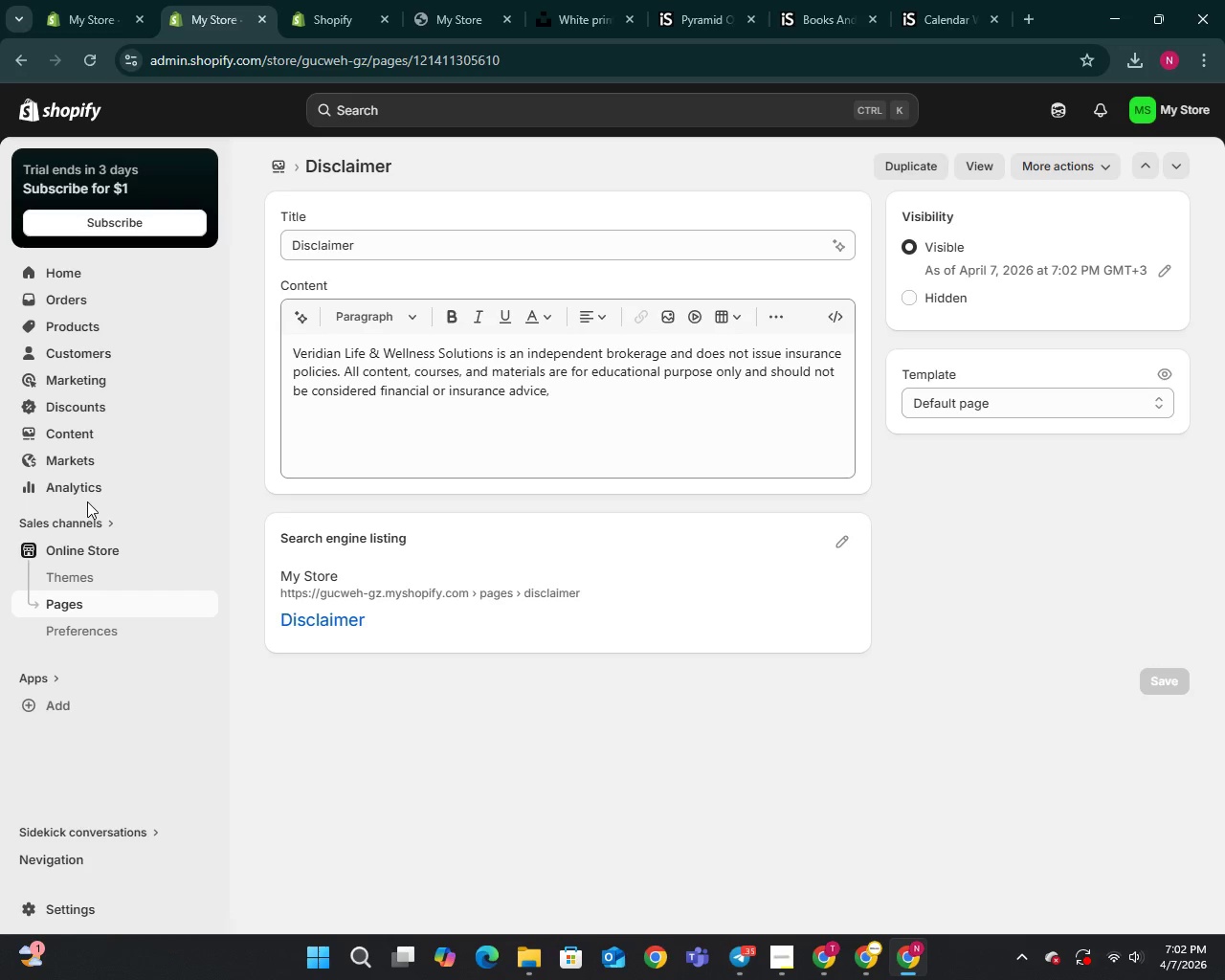 
left_click([336, 0])
 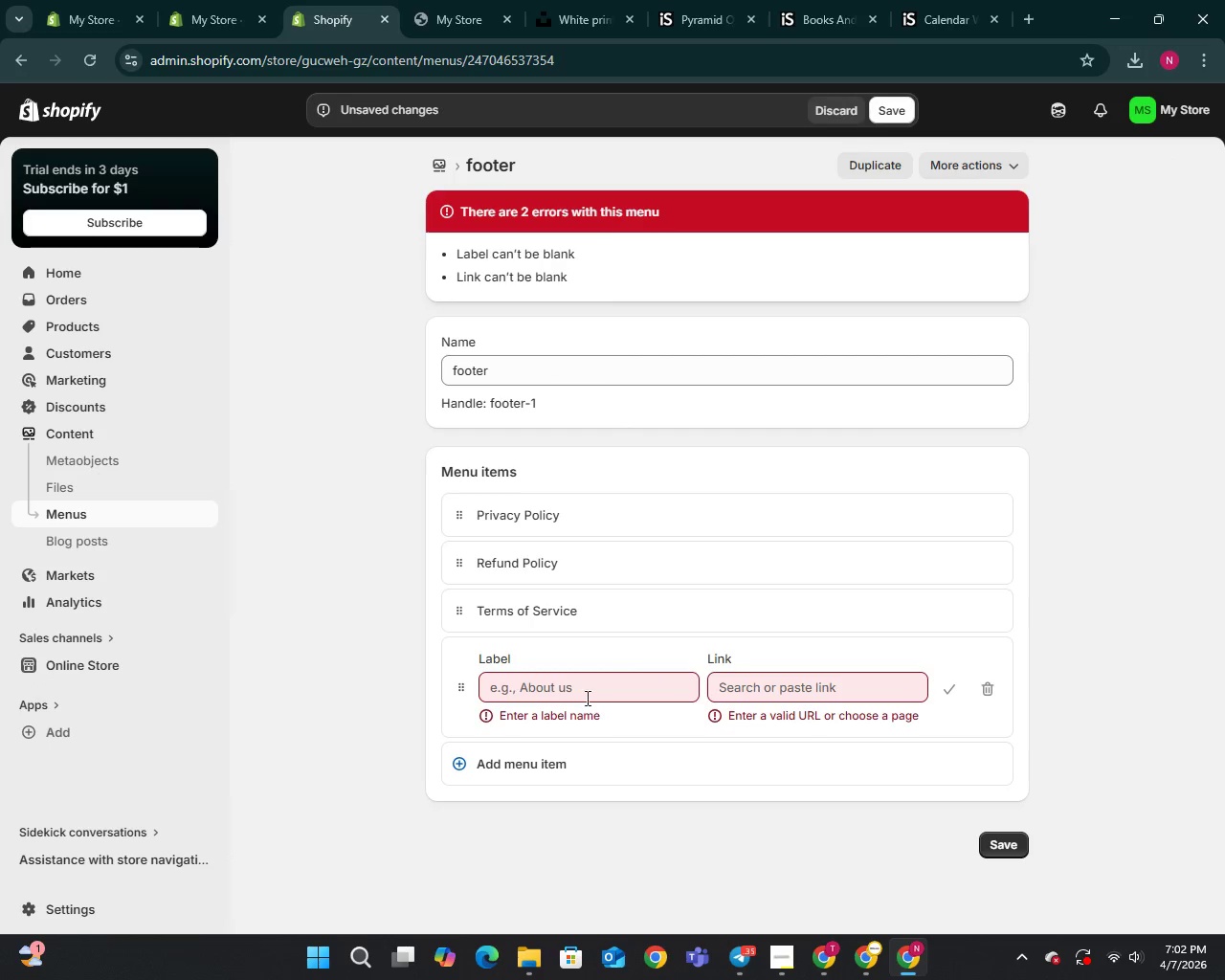 
left_click([773, 692])
 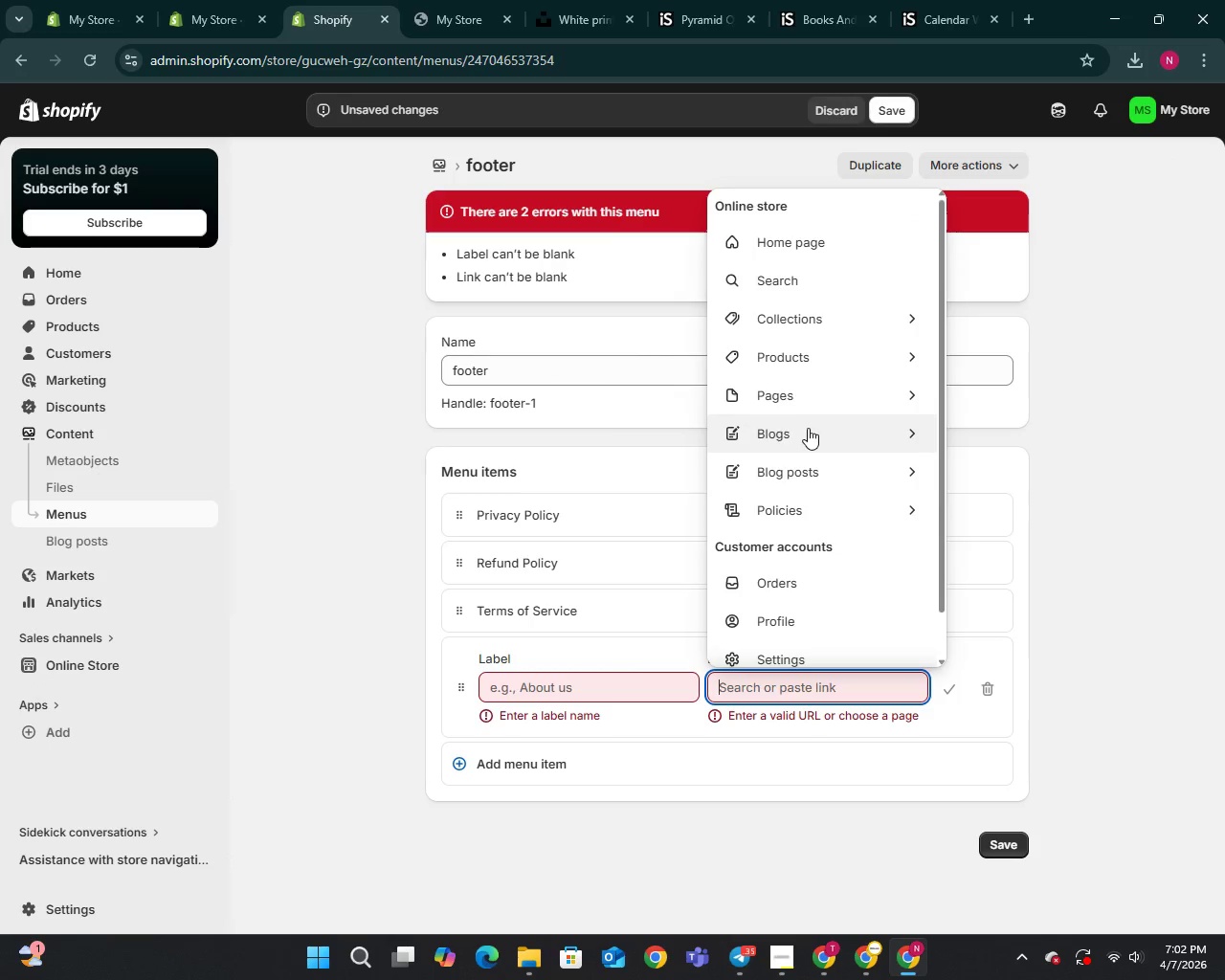 
left_click([791, 393])
 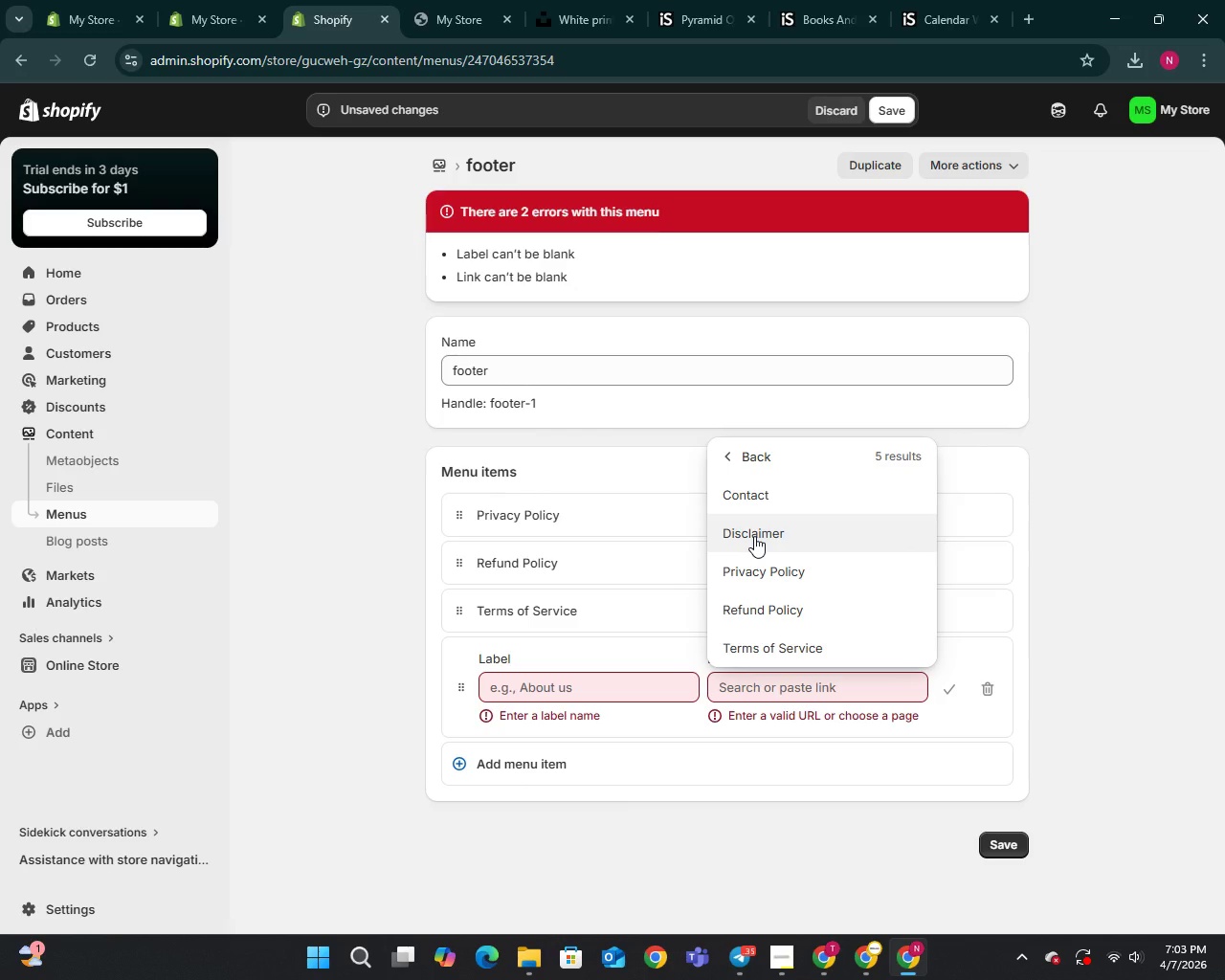 
left_click([754, 536])
 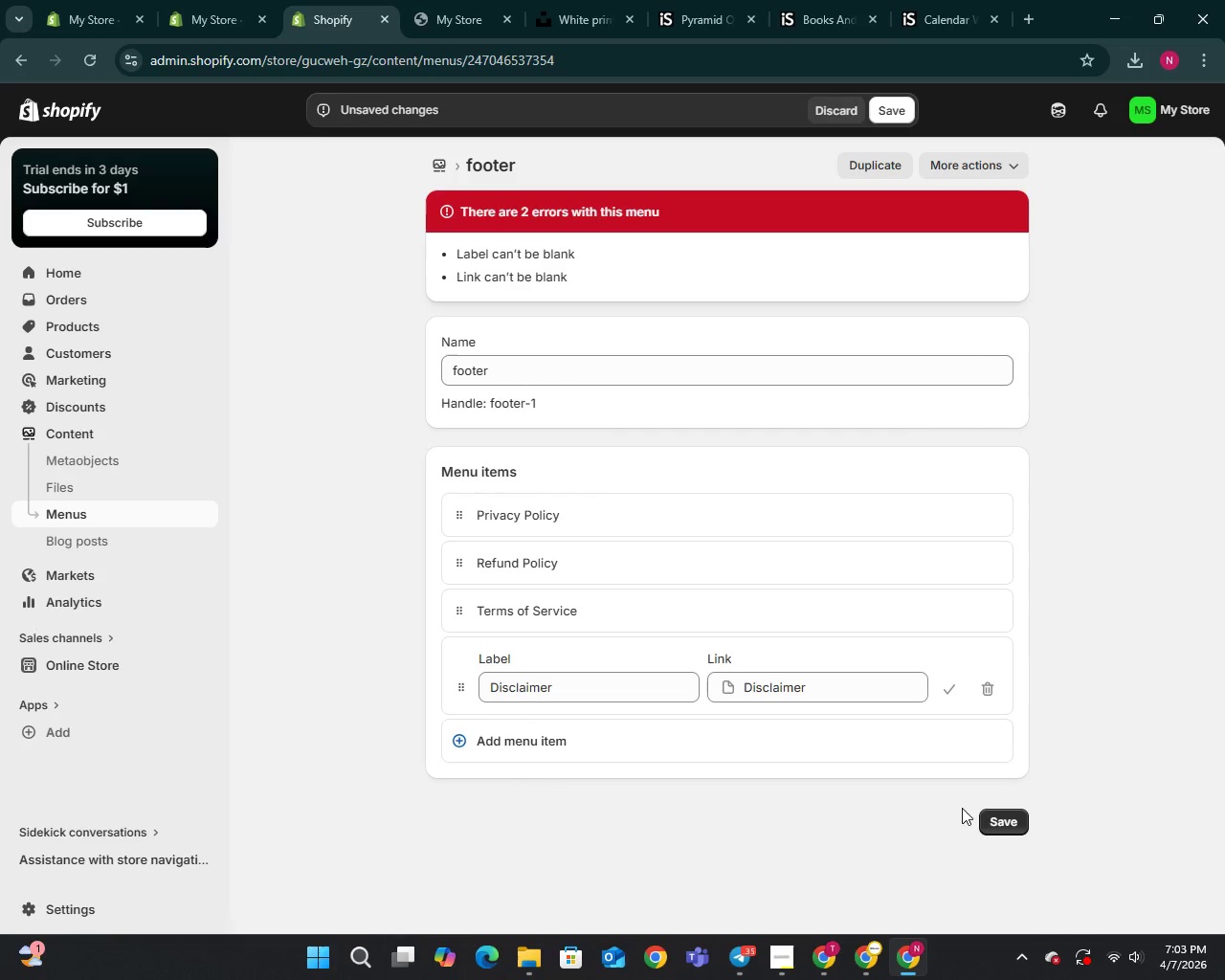 
left_click([995, 813])
 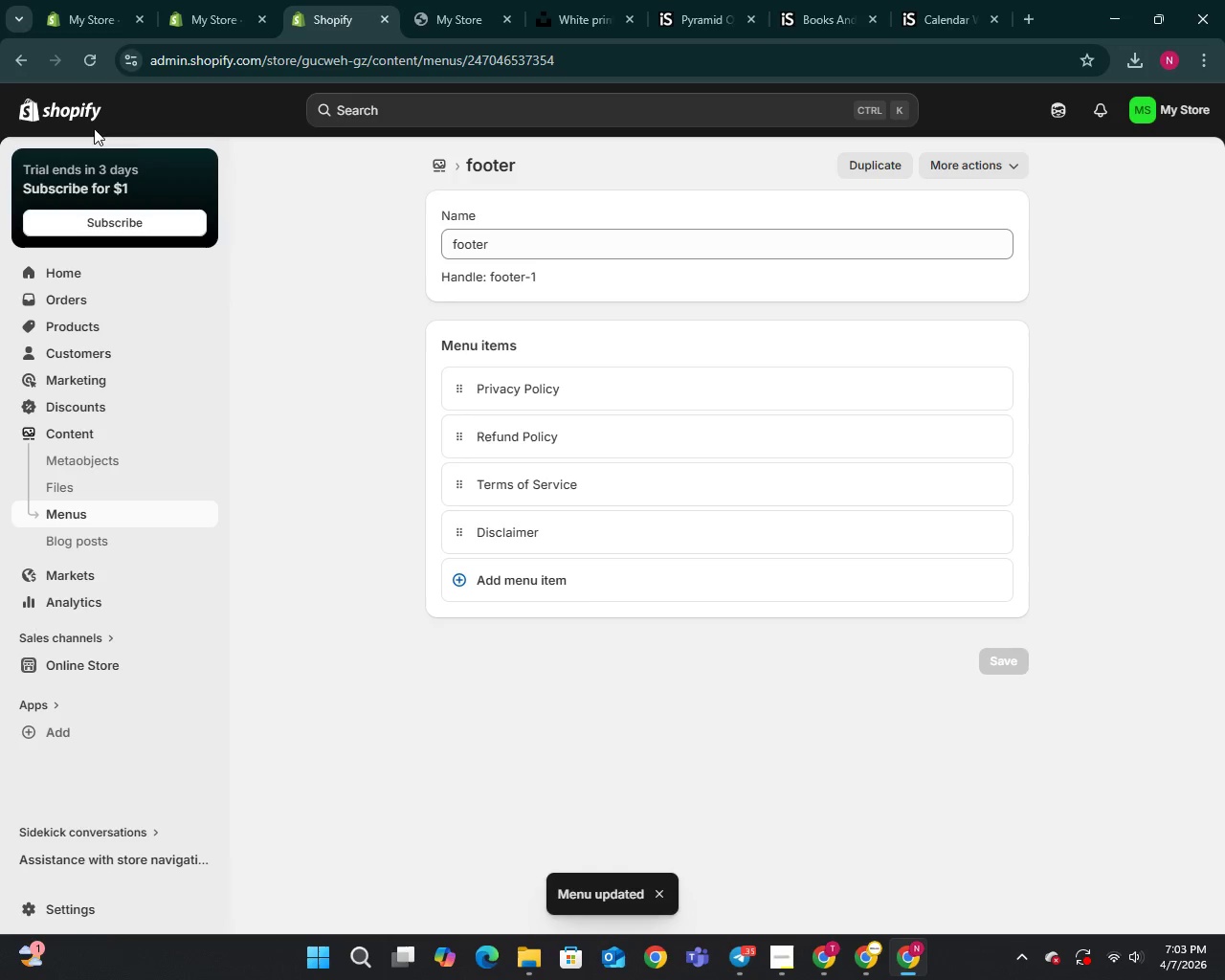 
left_click([190, 0])
 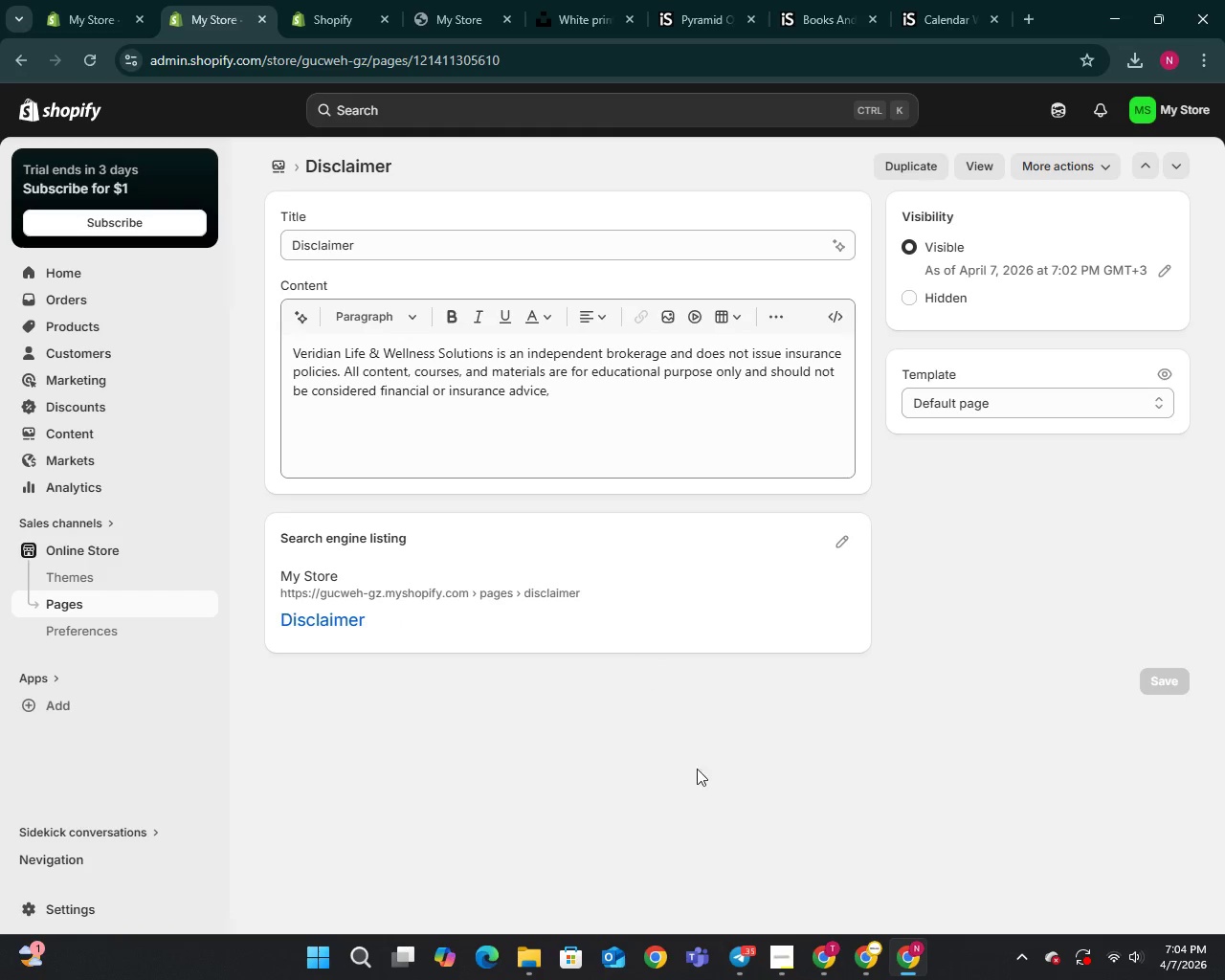 
wait(103.2)
 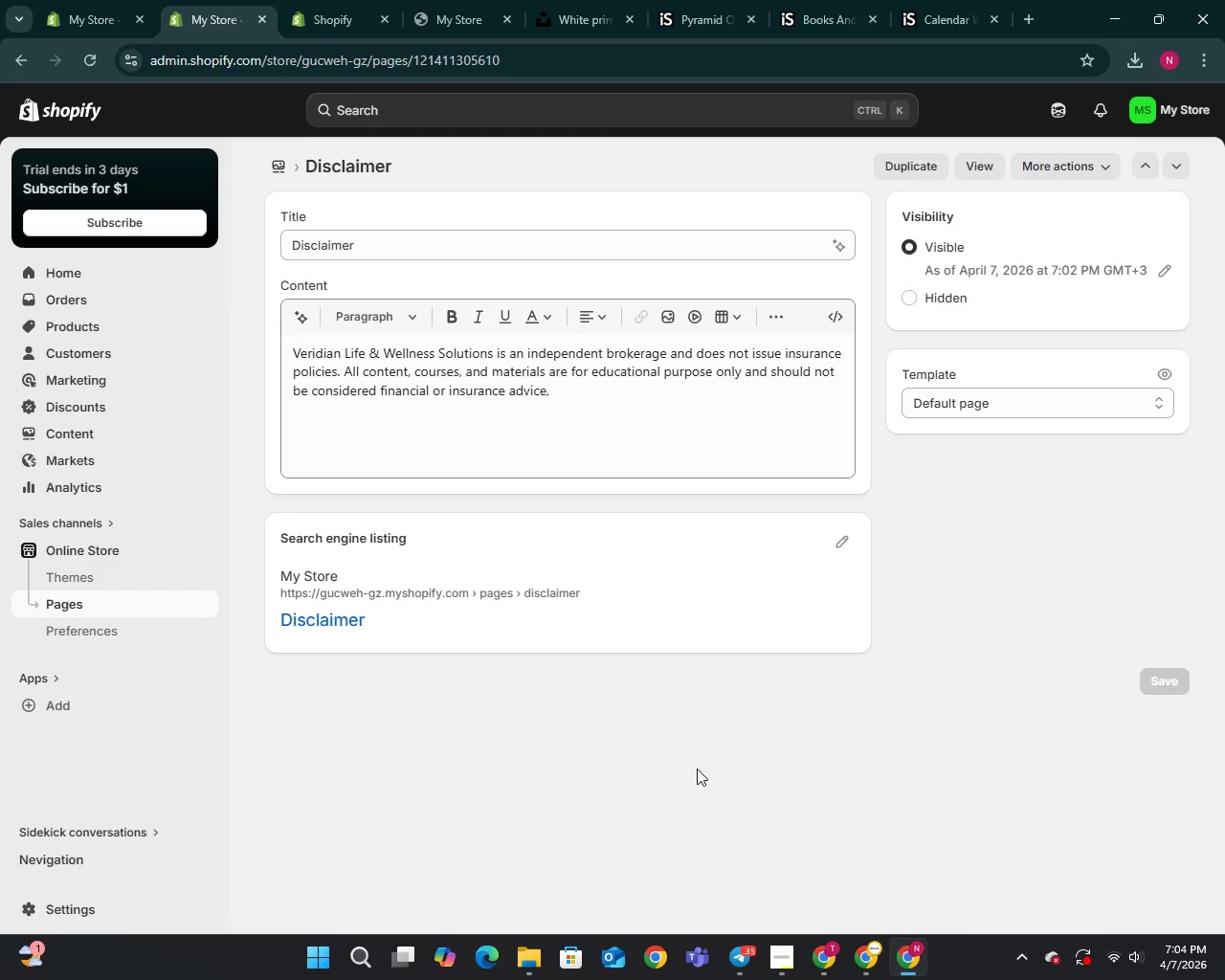 
left_click([784, 956])